 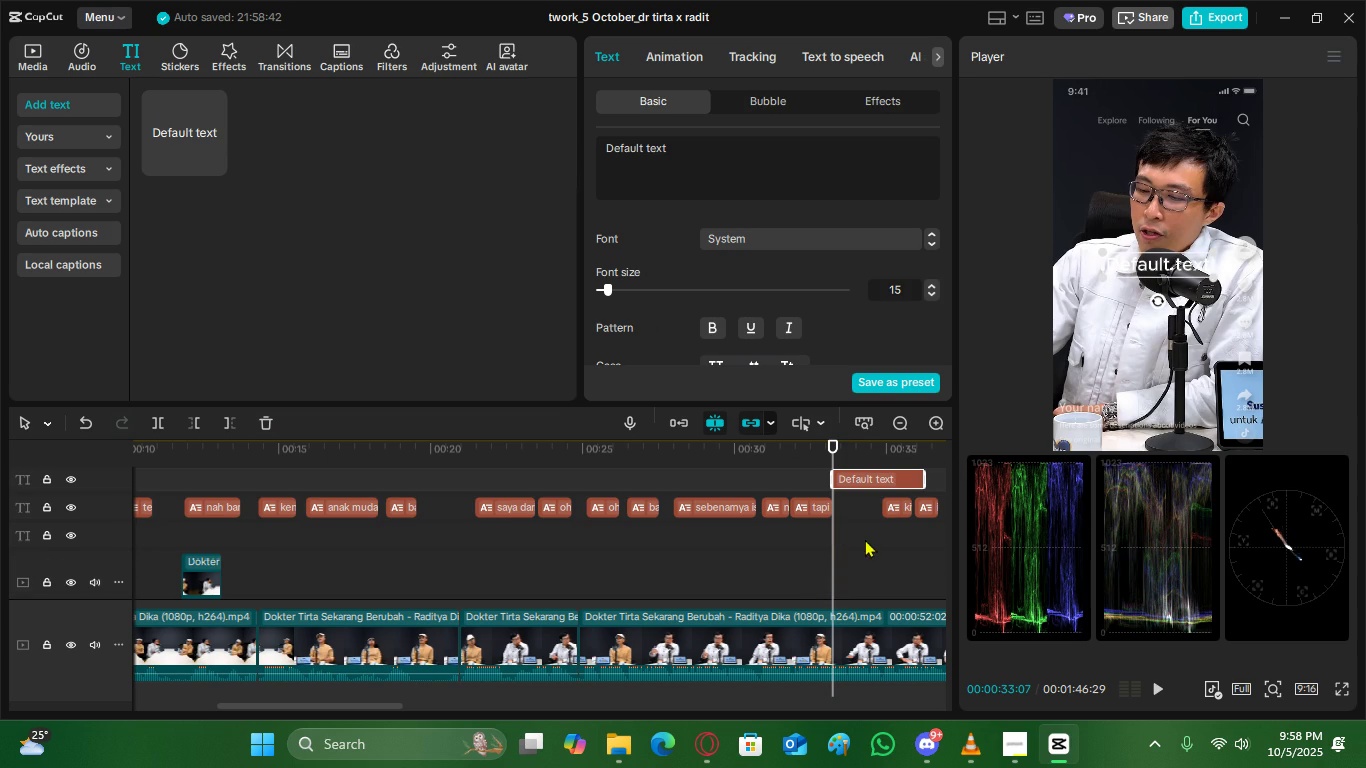 
key(C)
 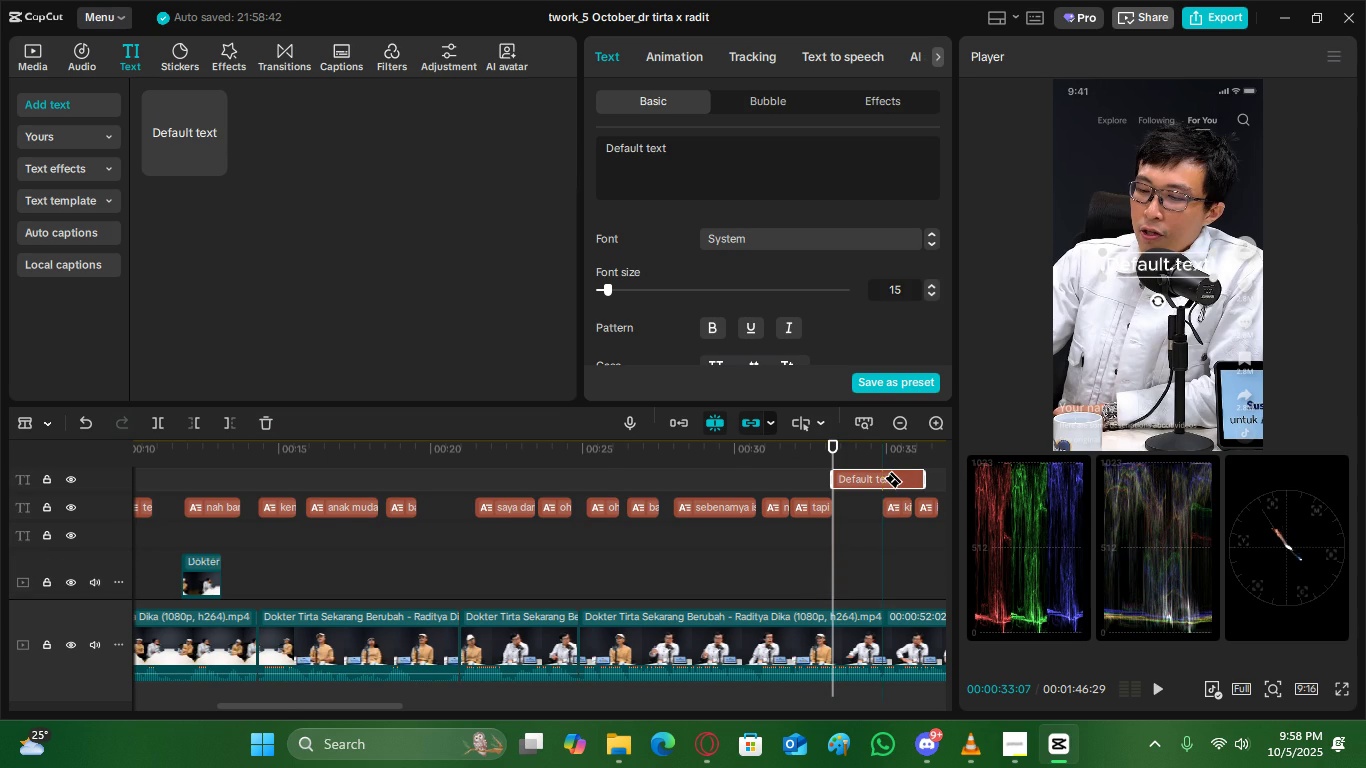 
left_click([883, 478])
 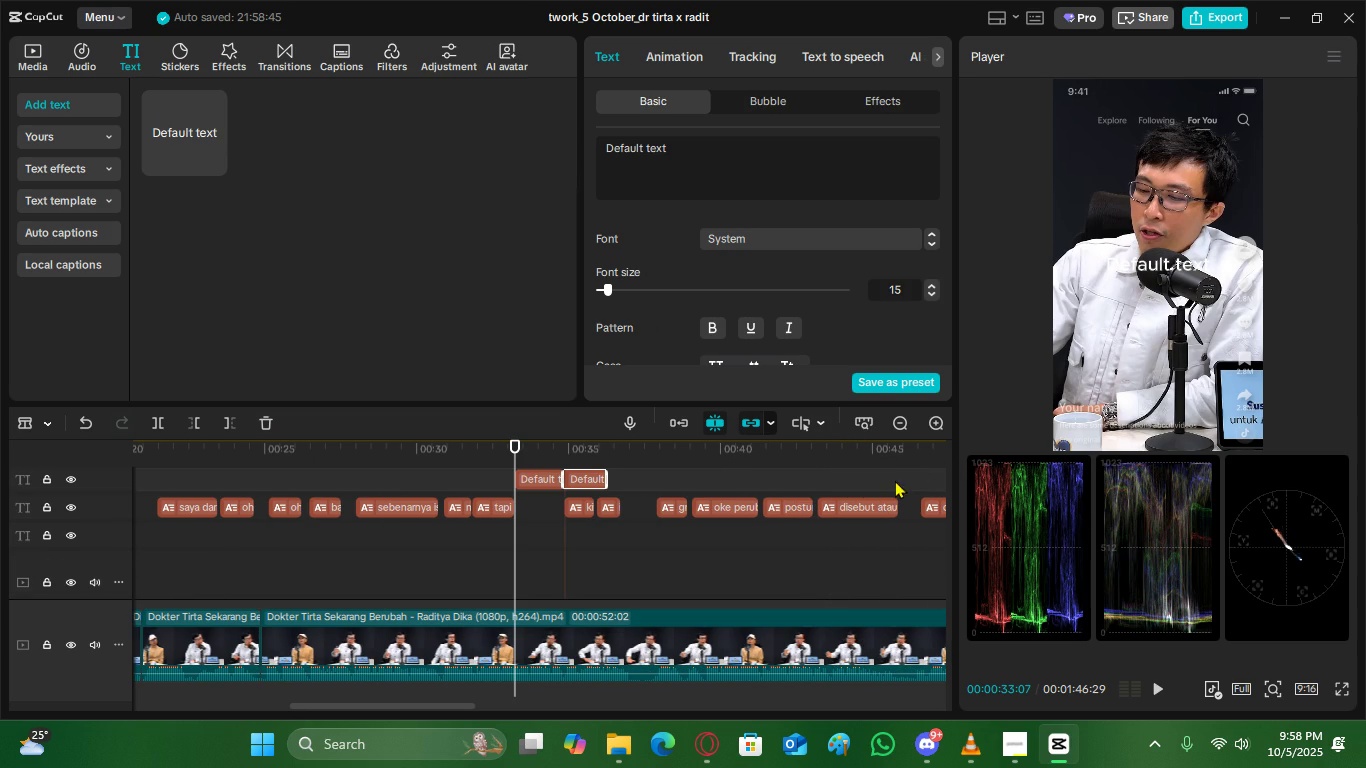 
key(V)
 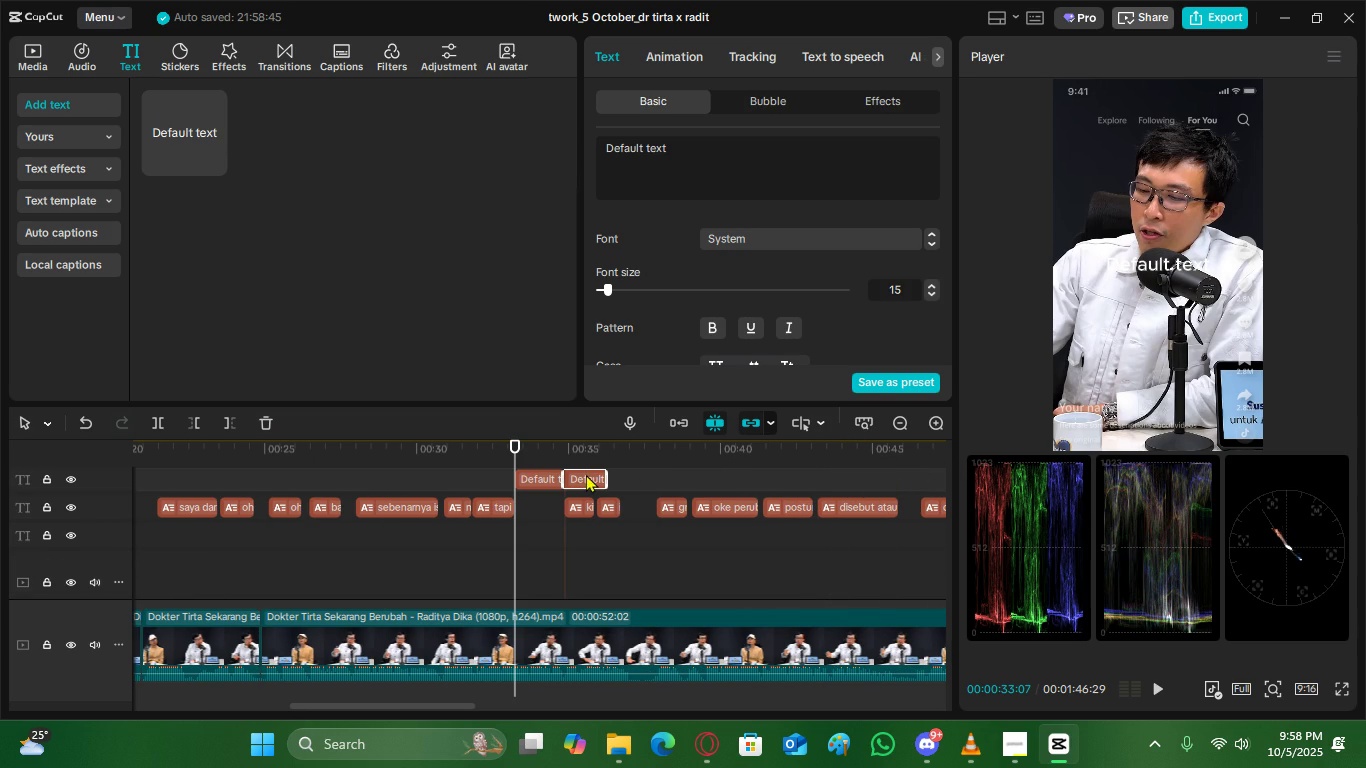 
left_click([589, 474])
 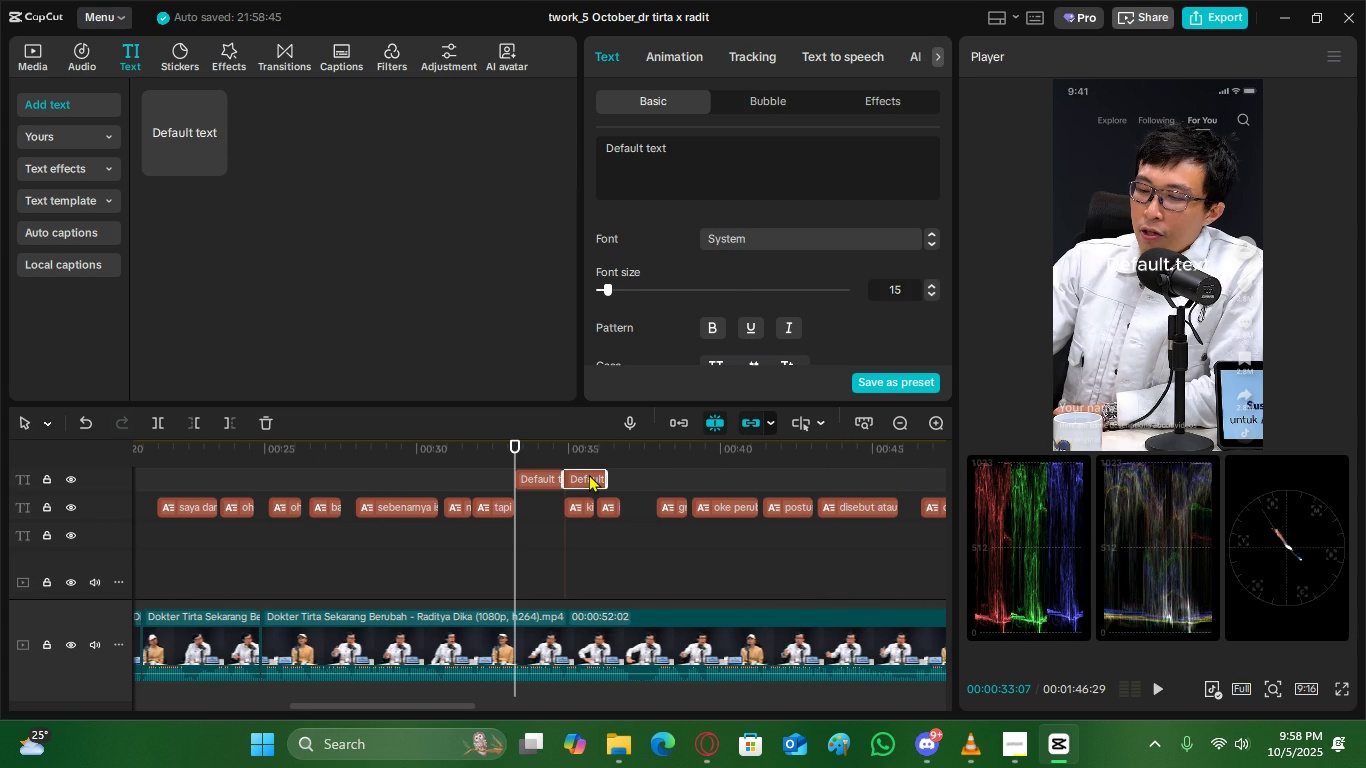 
key(X)
 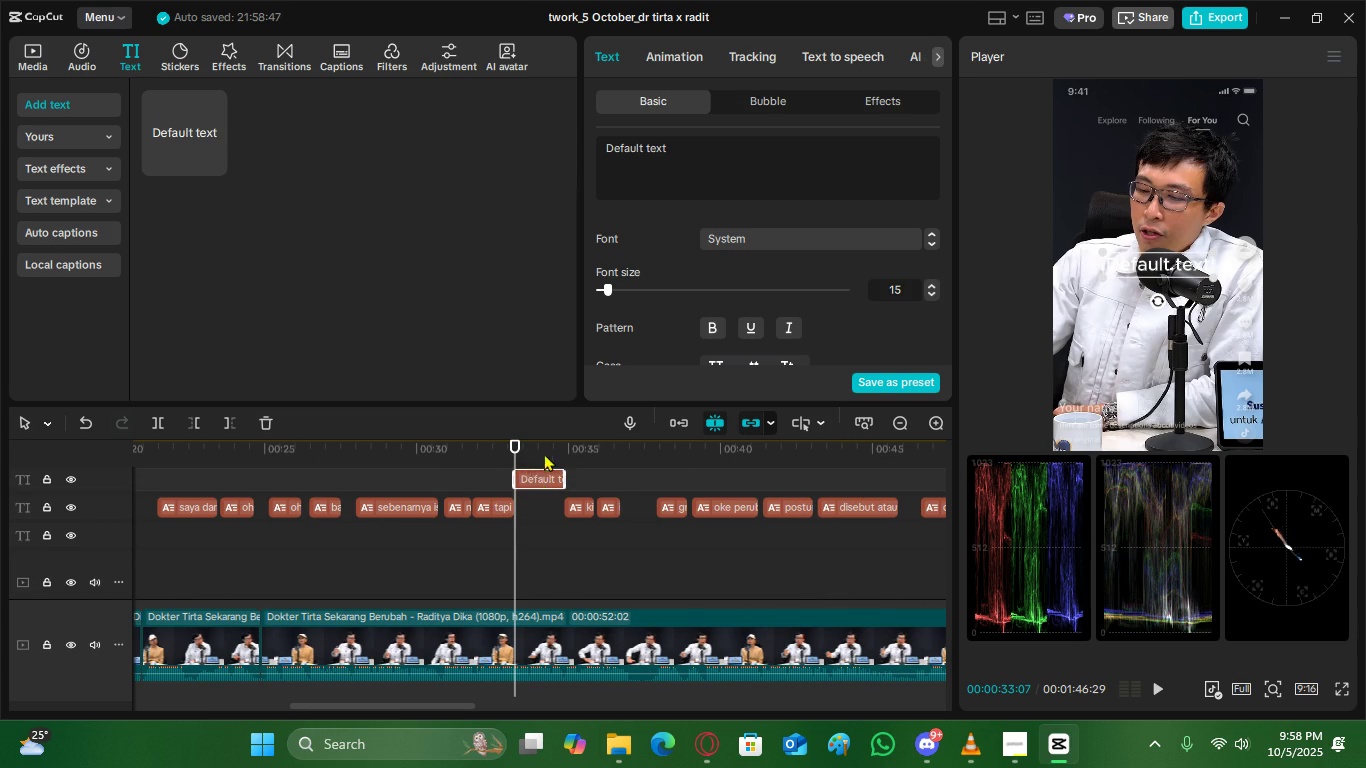 
double_click([545, 441])
 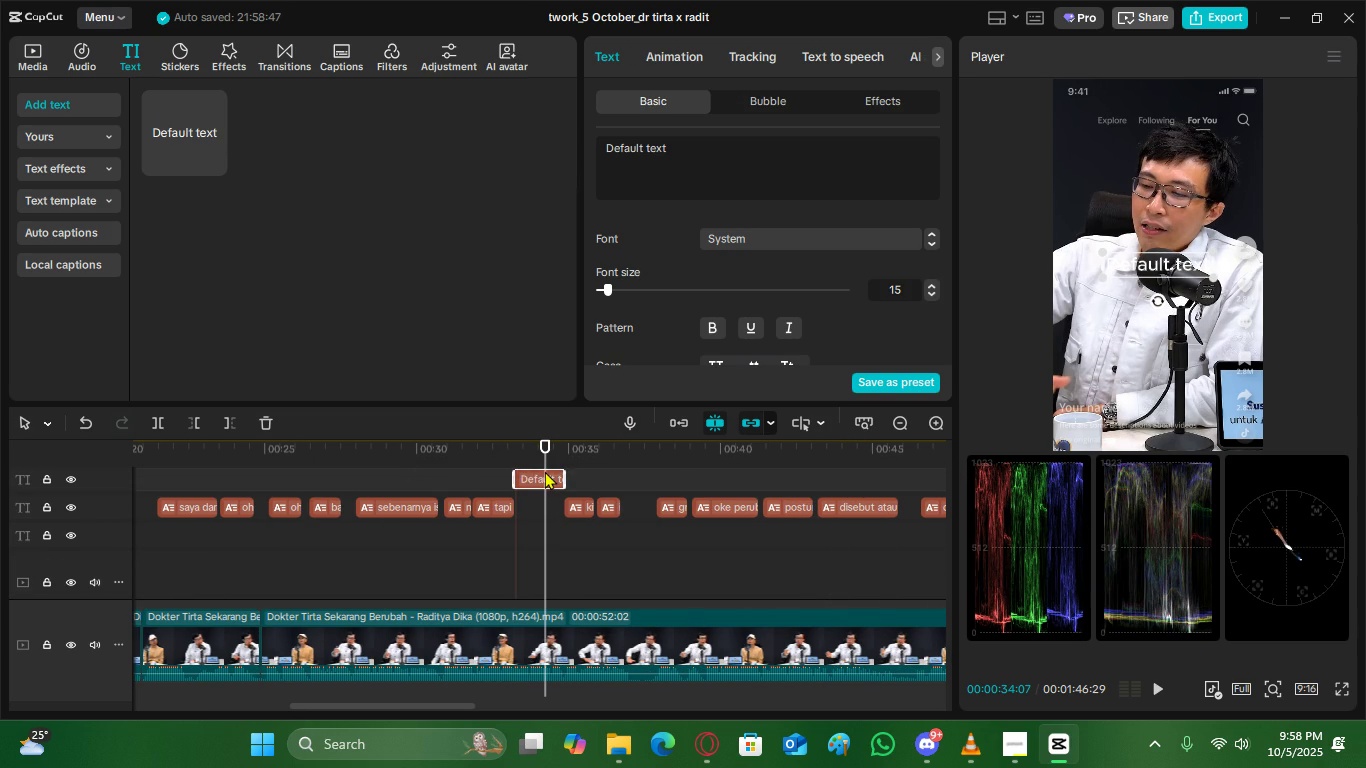 
triple_click([545, 471])
 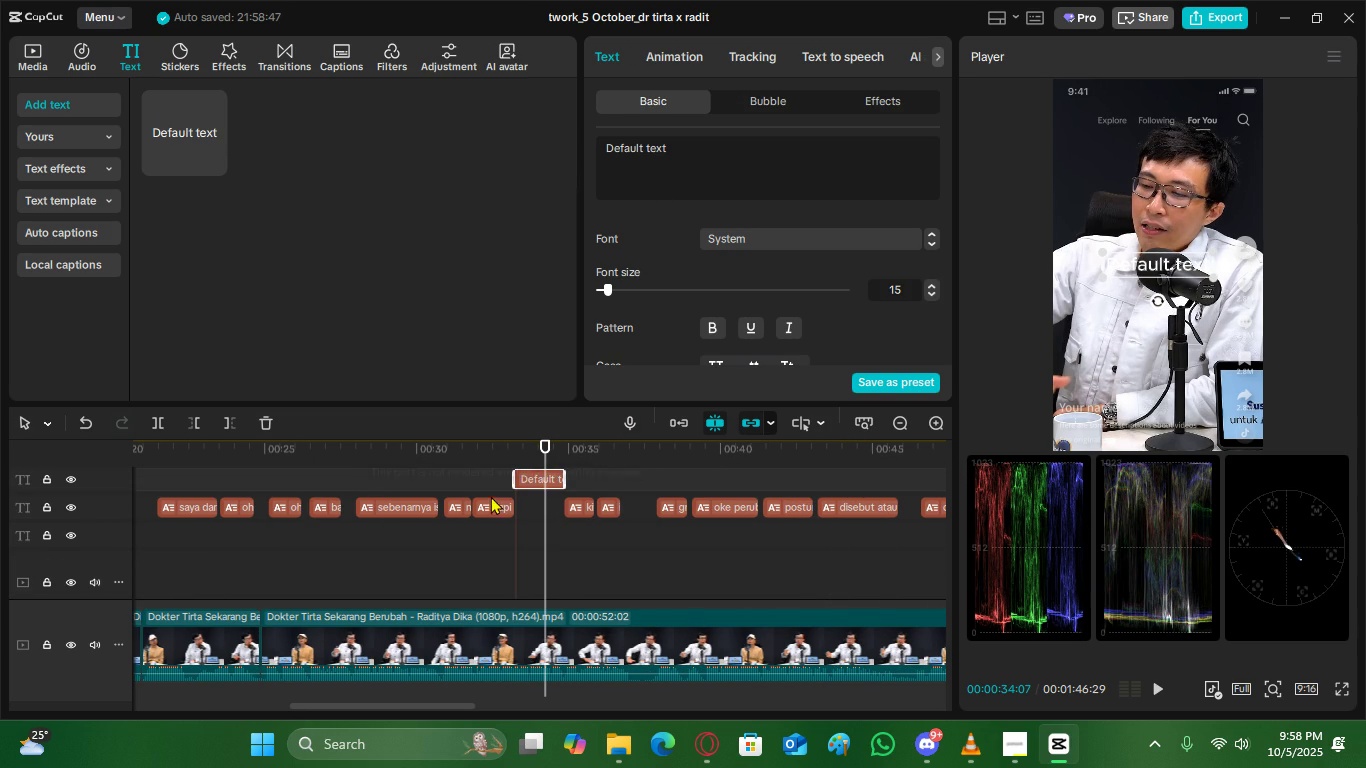 
left_click([493, 499])